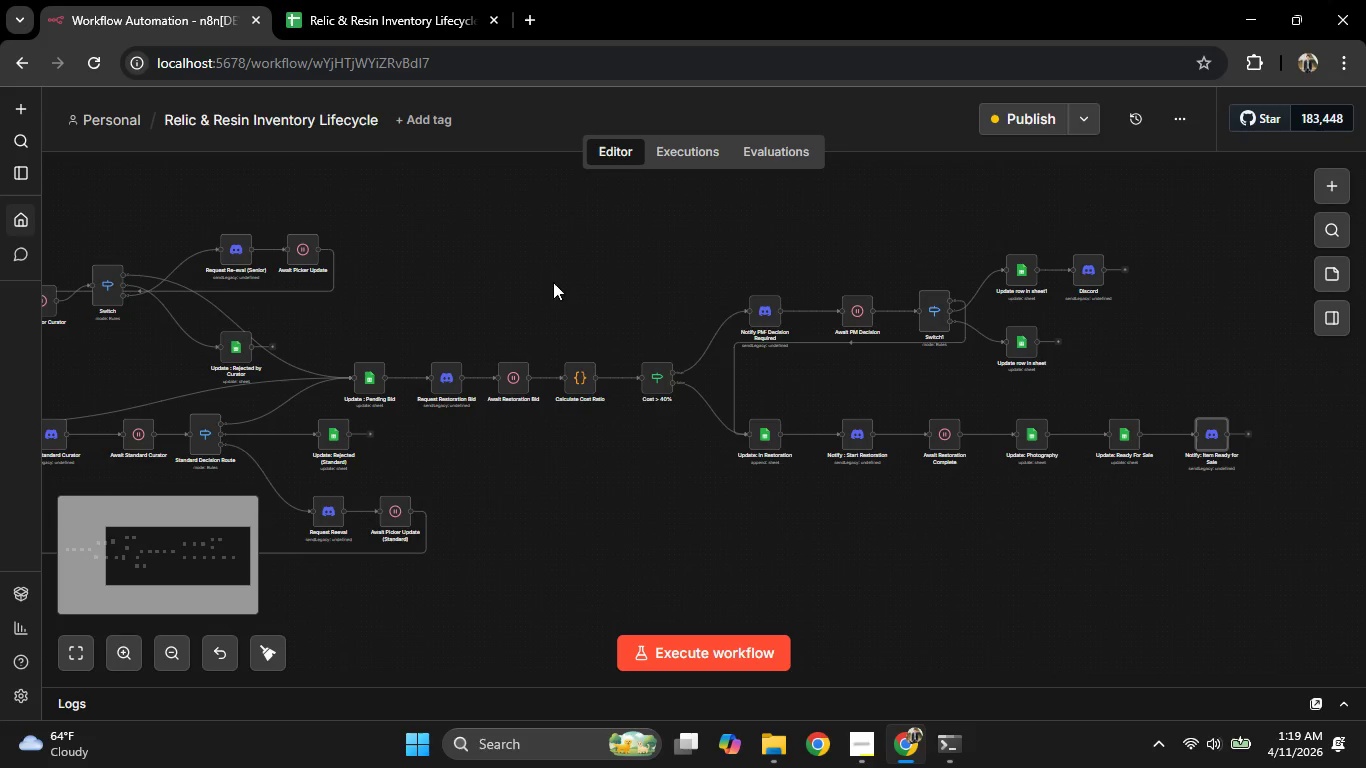 
key(Space)
 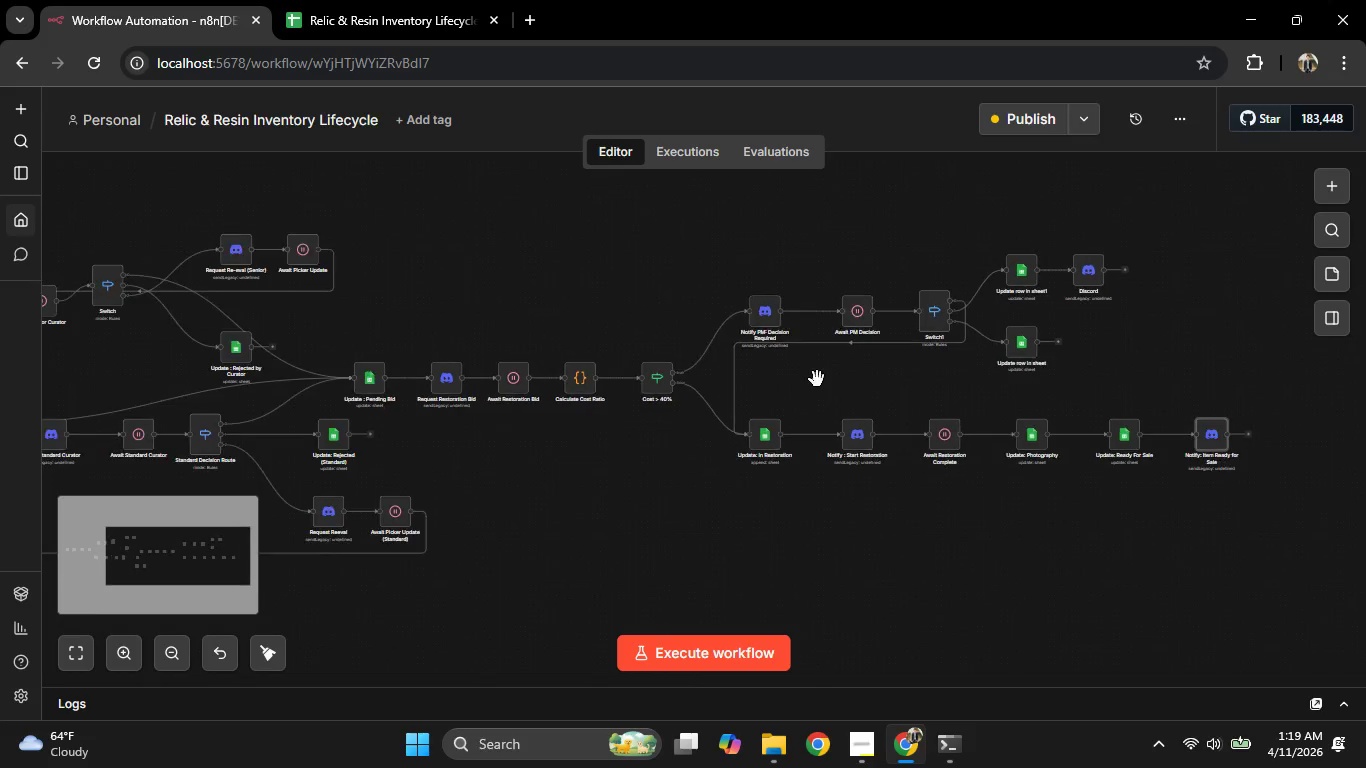 
key(Space)
 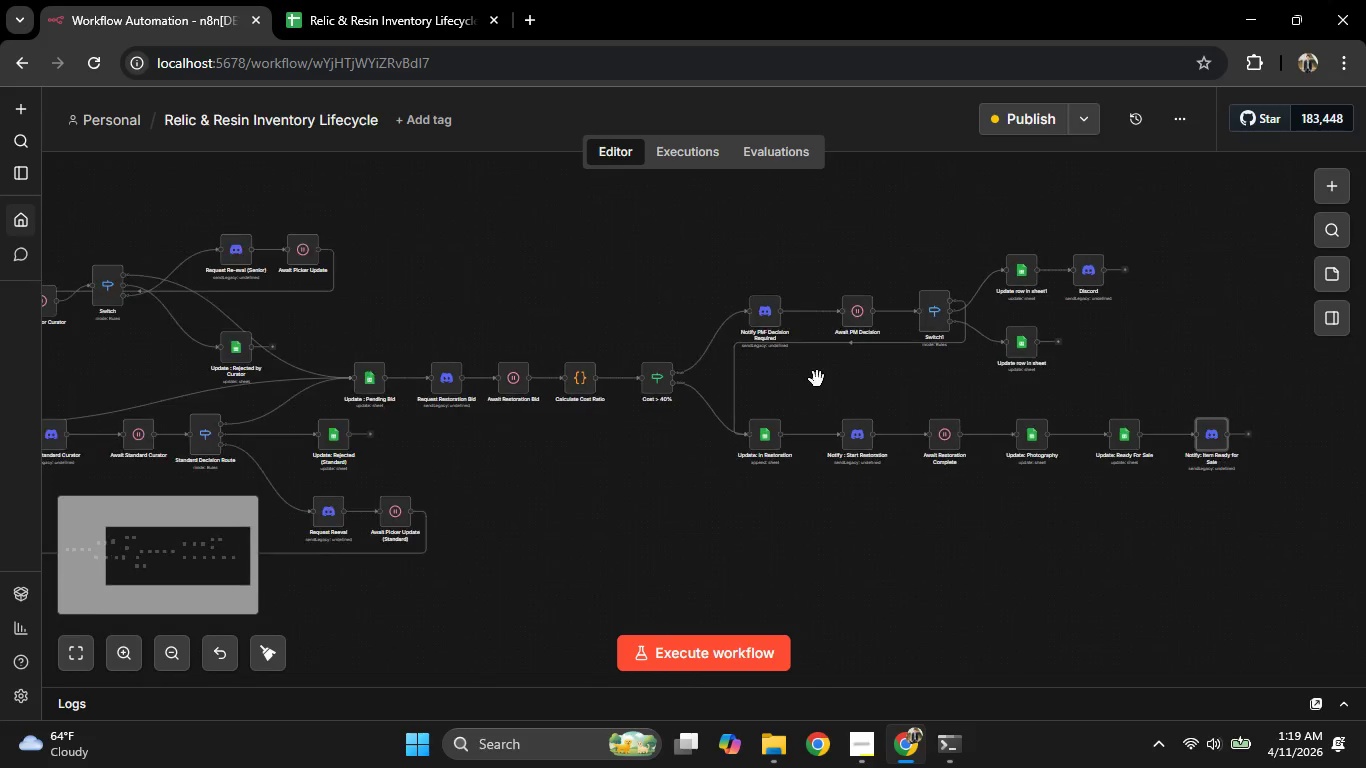 
key(Space)
 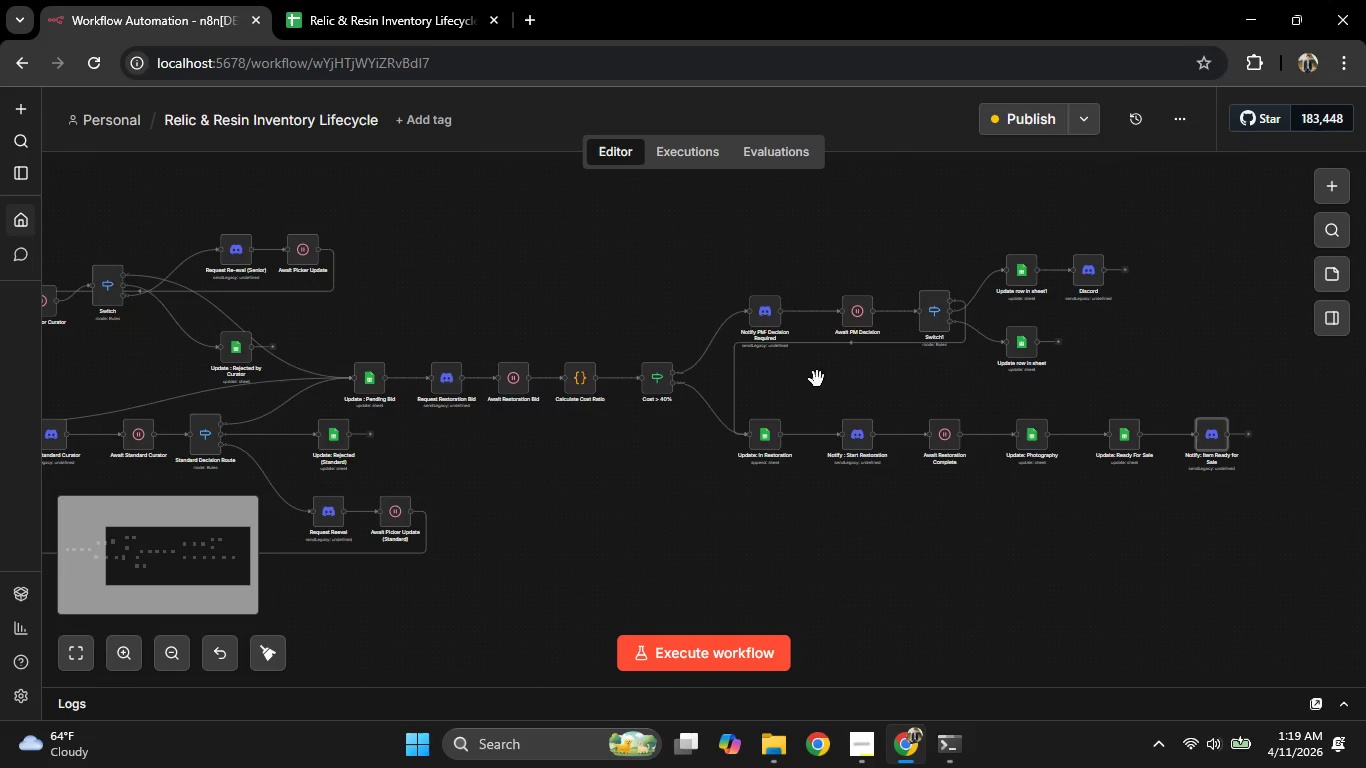 
key(Space)
 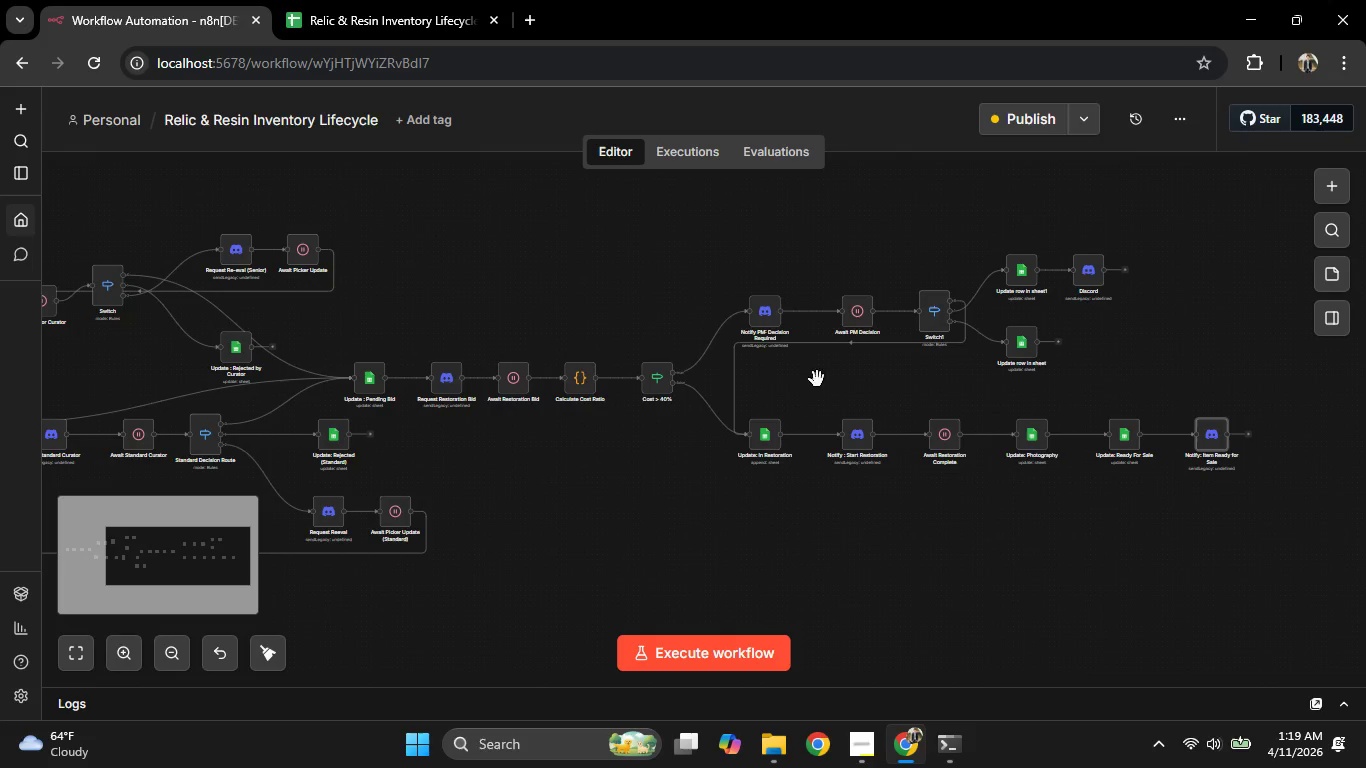 
key(Space)
 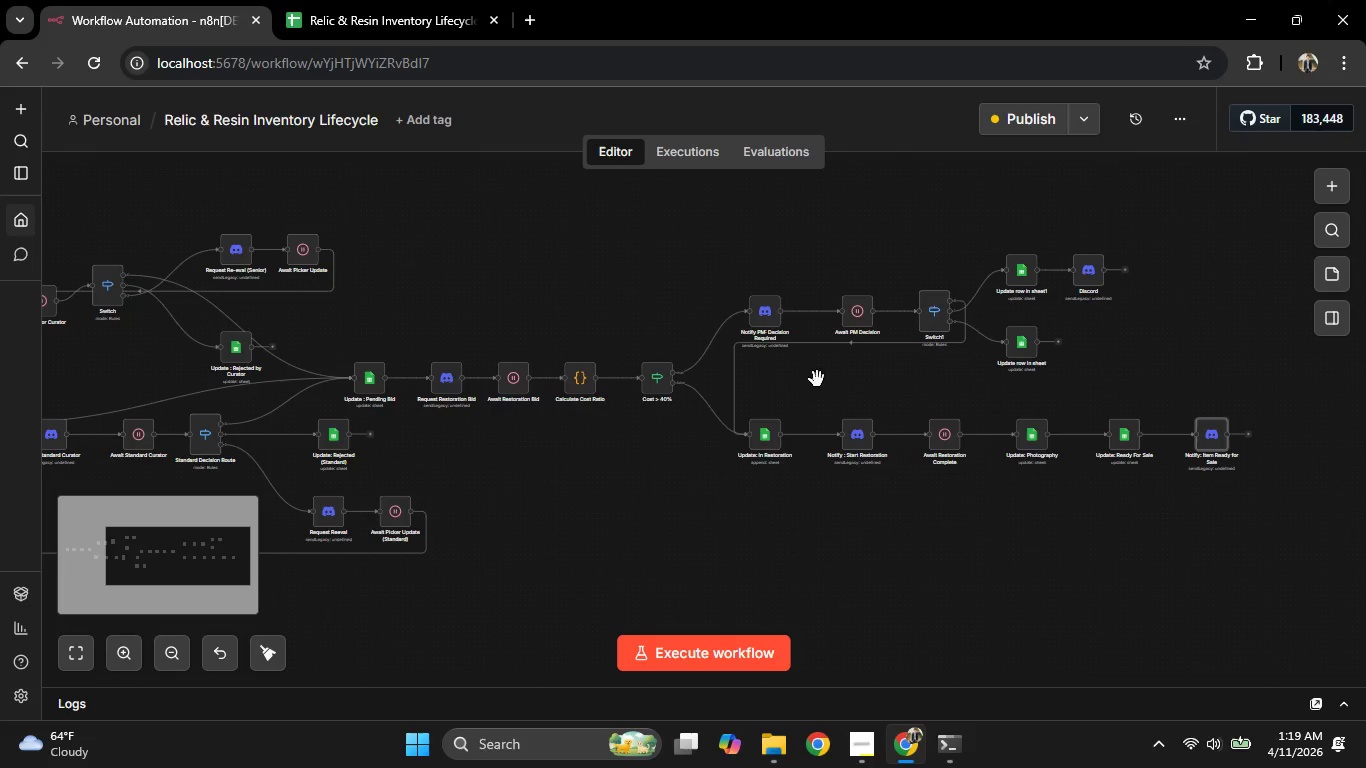 
key(Space)
 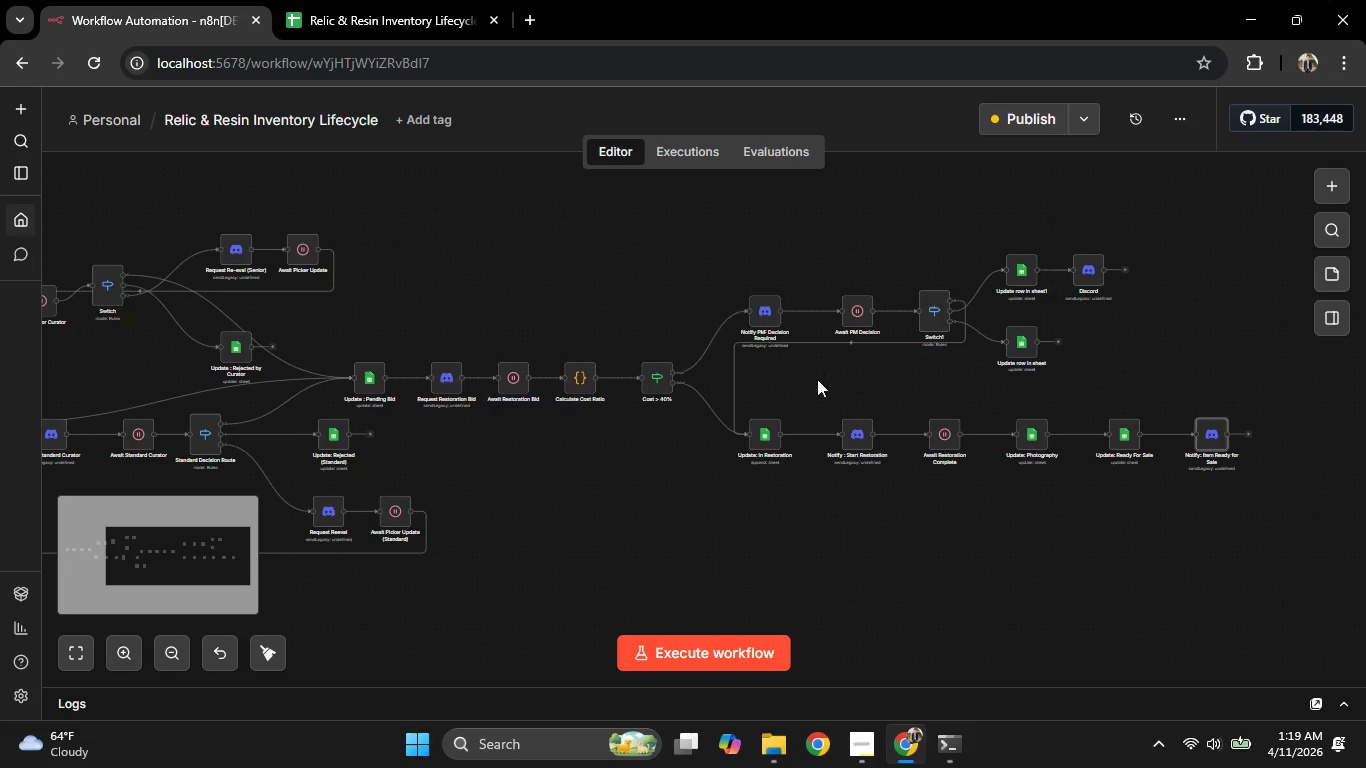 
key(Space)
 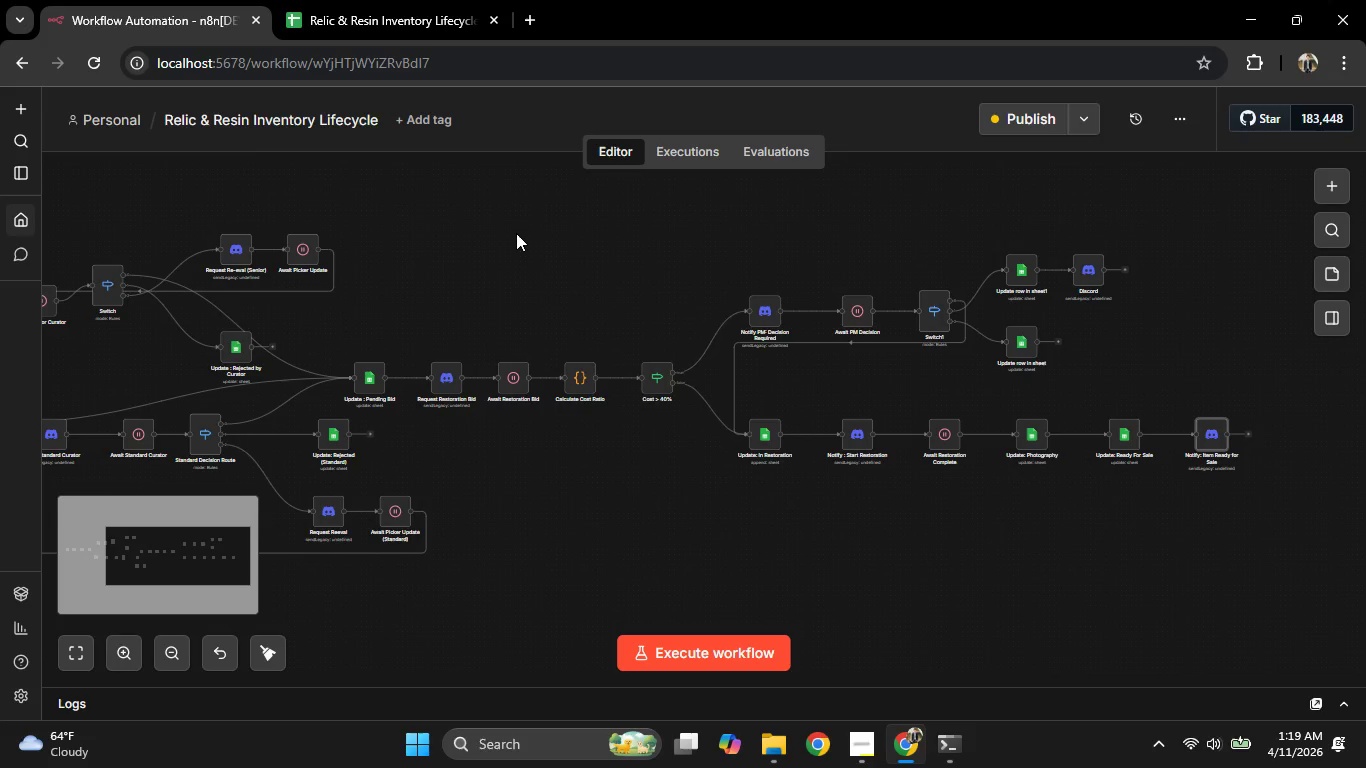 
scroll: coordinate [817, 379], scroll_direction: down, amount: 4.0
 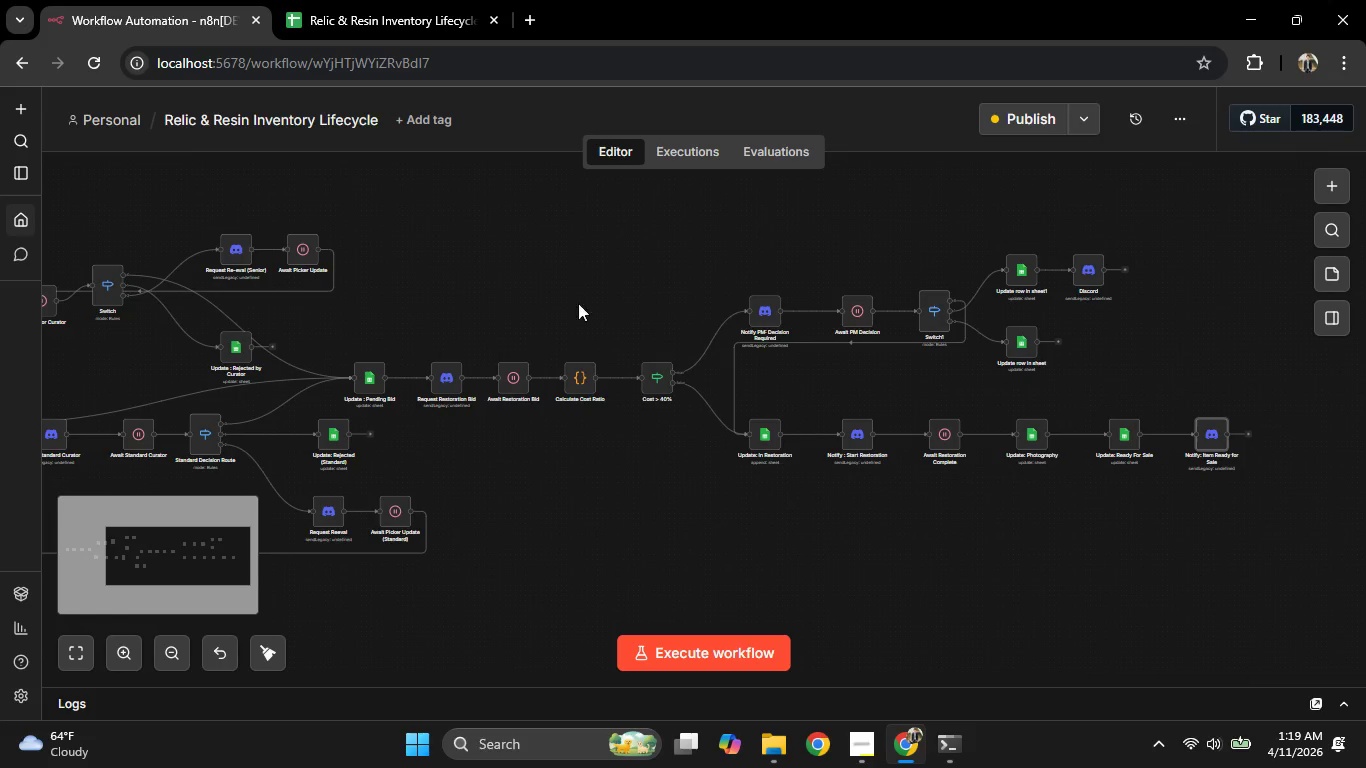 
left_click_drag(start_coordinate=[511, 230], to_coordinate=[858, 275])
 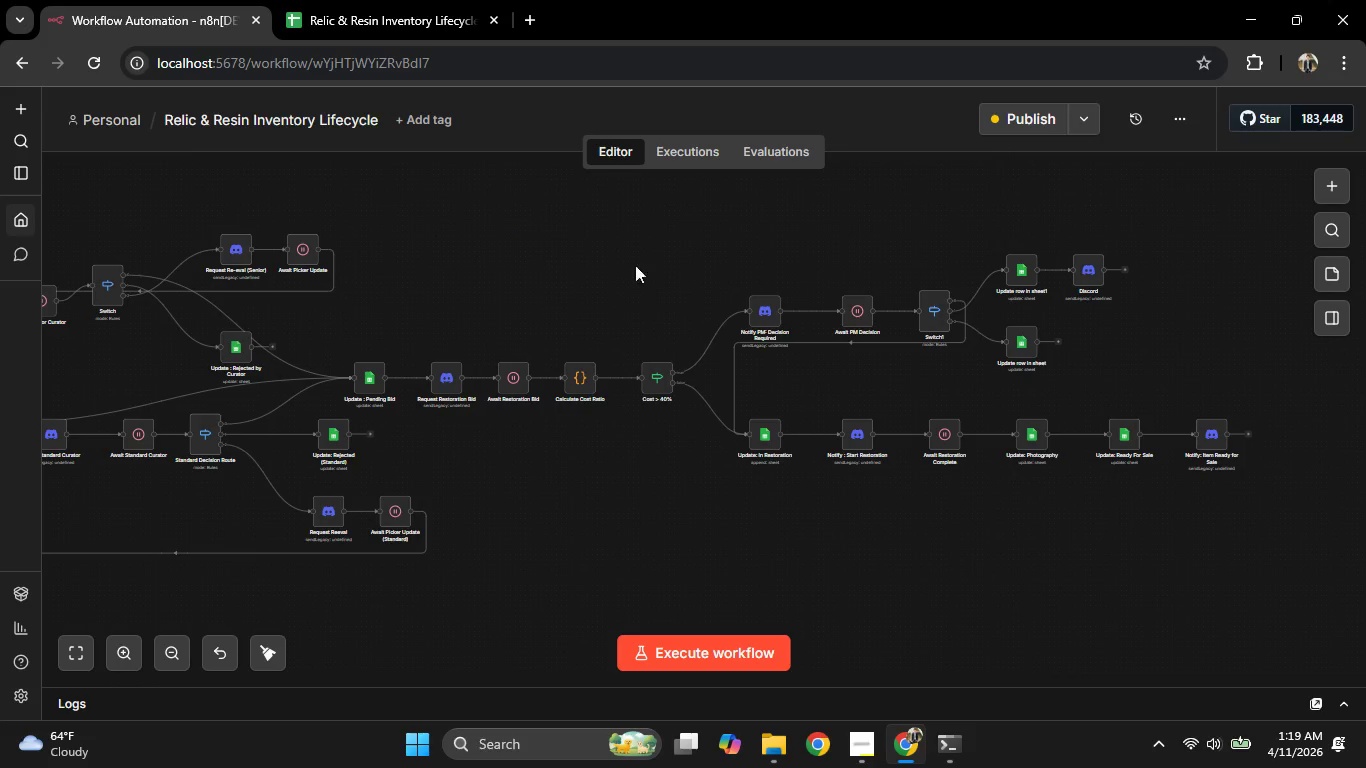 
hold_key(key=Space, duration=1.5)
 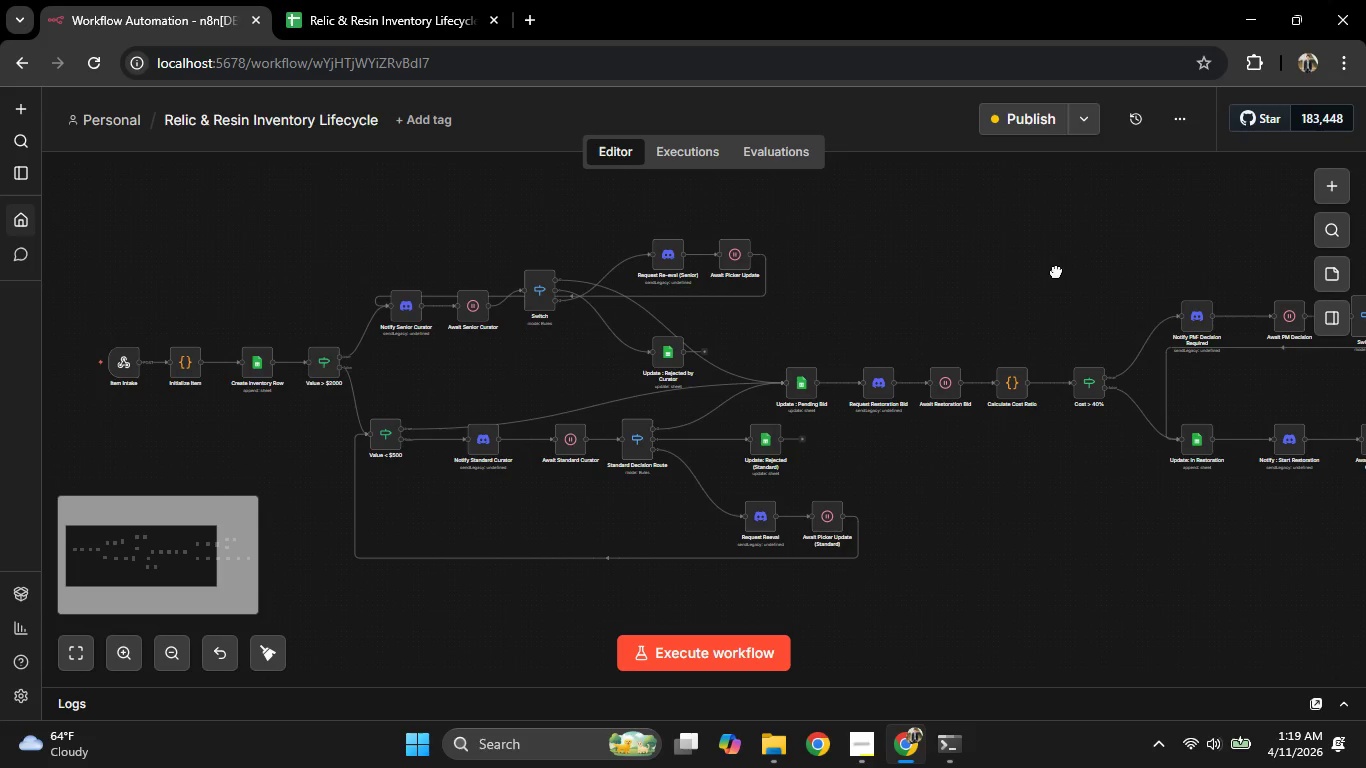 
left_click_drag(start_coordinate=[624, 266], to_coordinate=[1056, 271])
 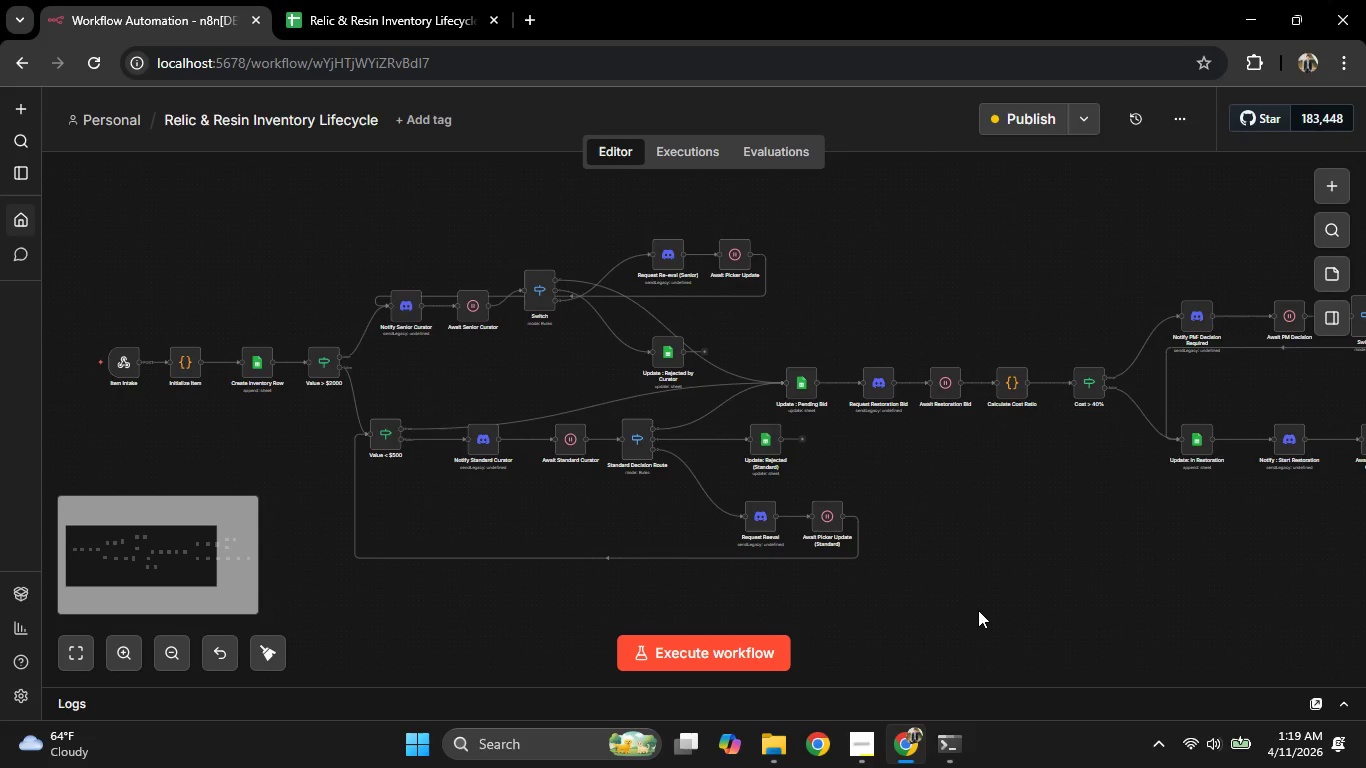 
hold_key(key=Space, duration=0.84)
 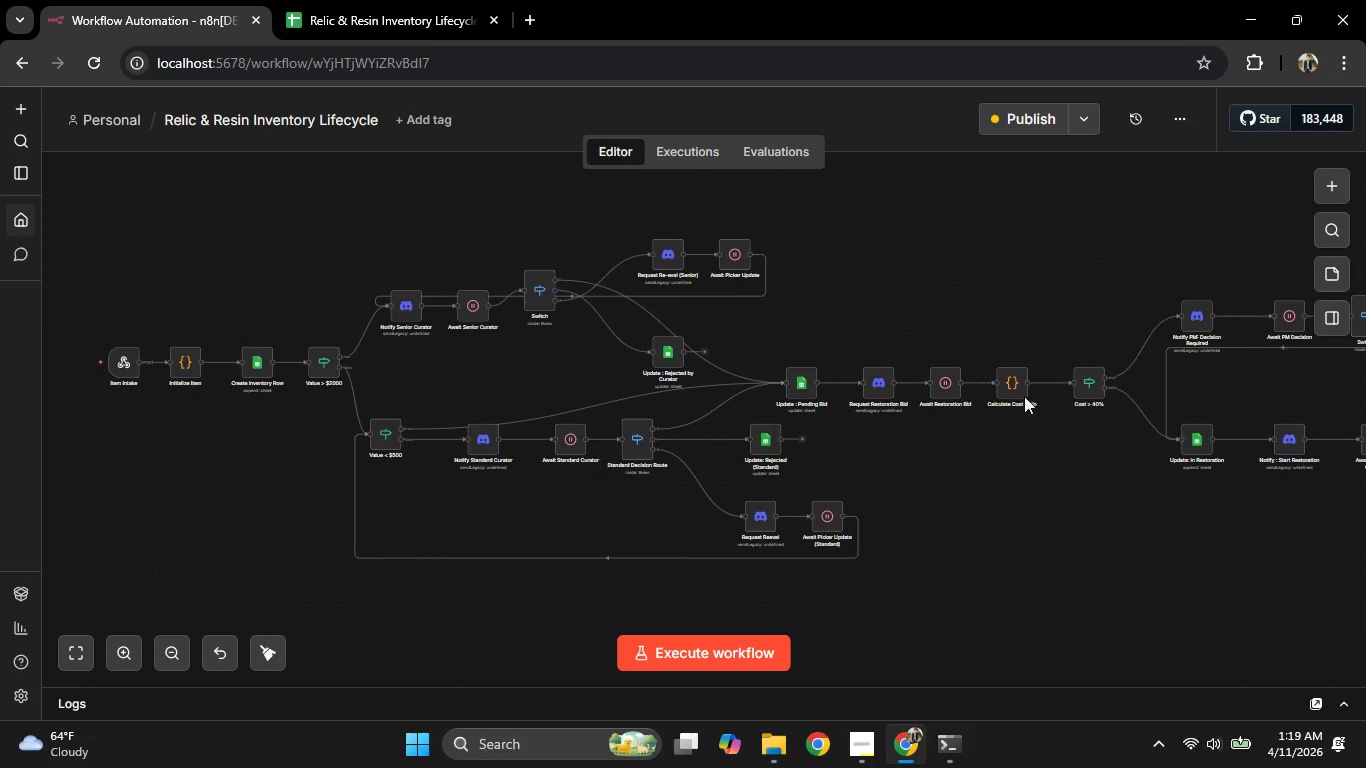 
left_click([1301, 59])
 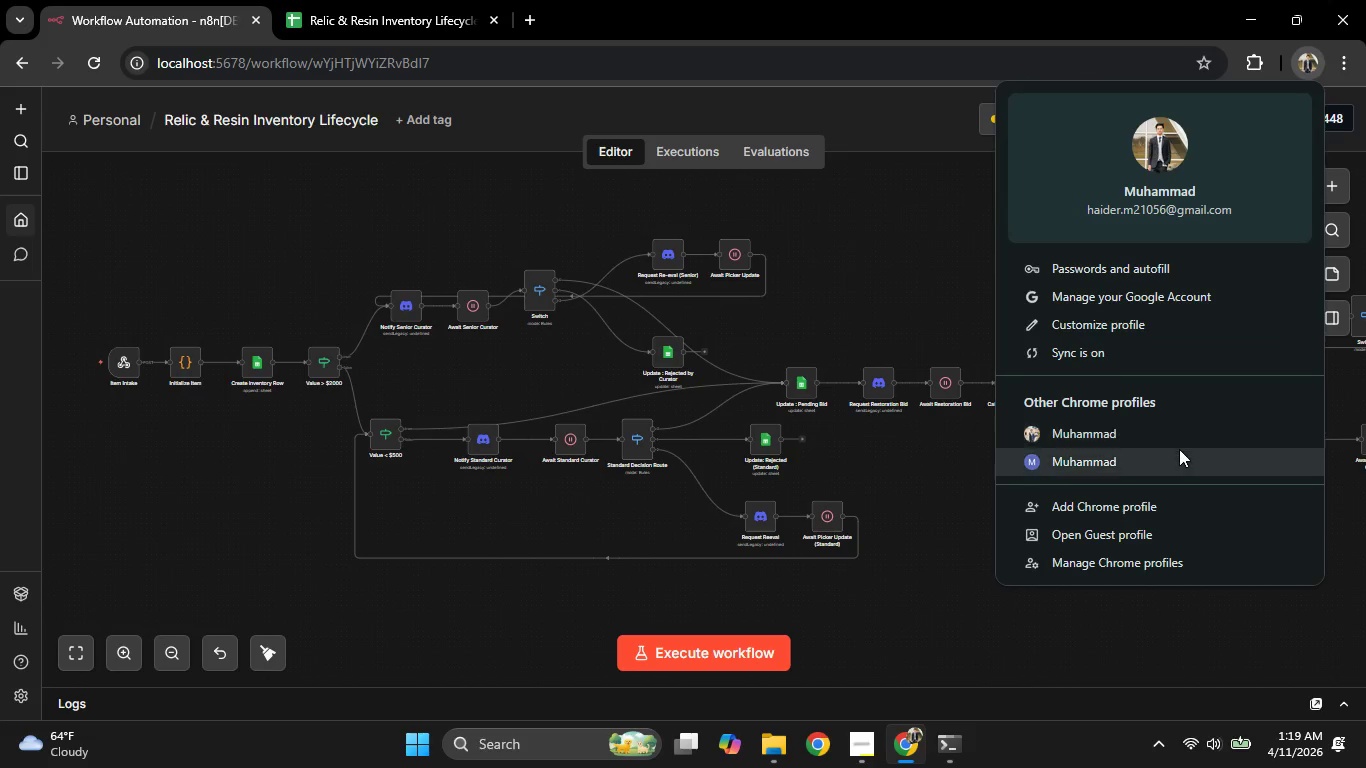 
left_click([1179, 449])
 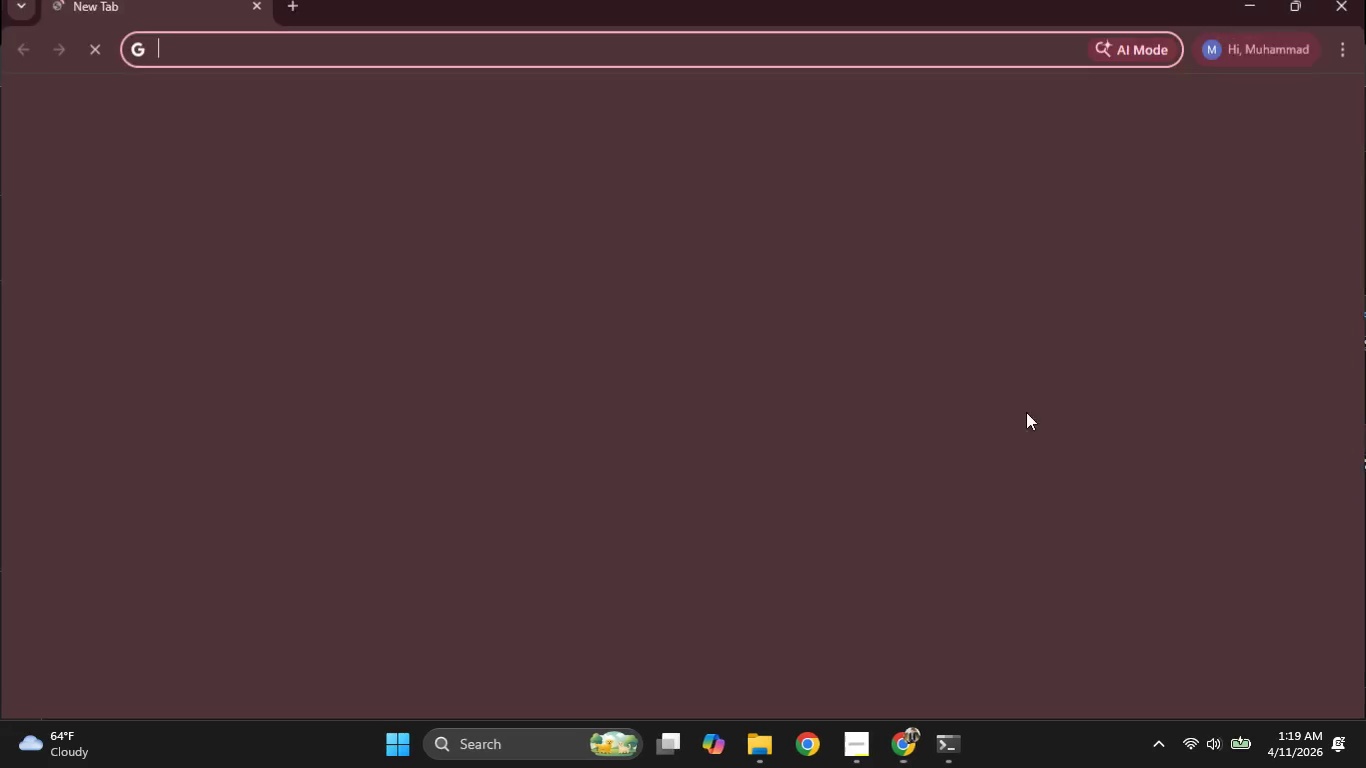 
key(D)
 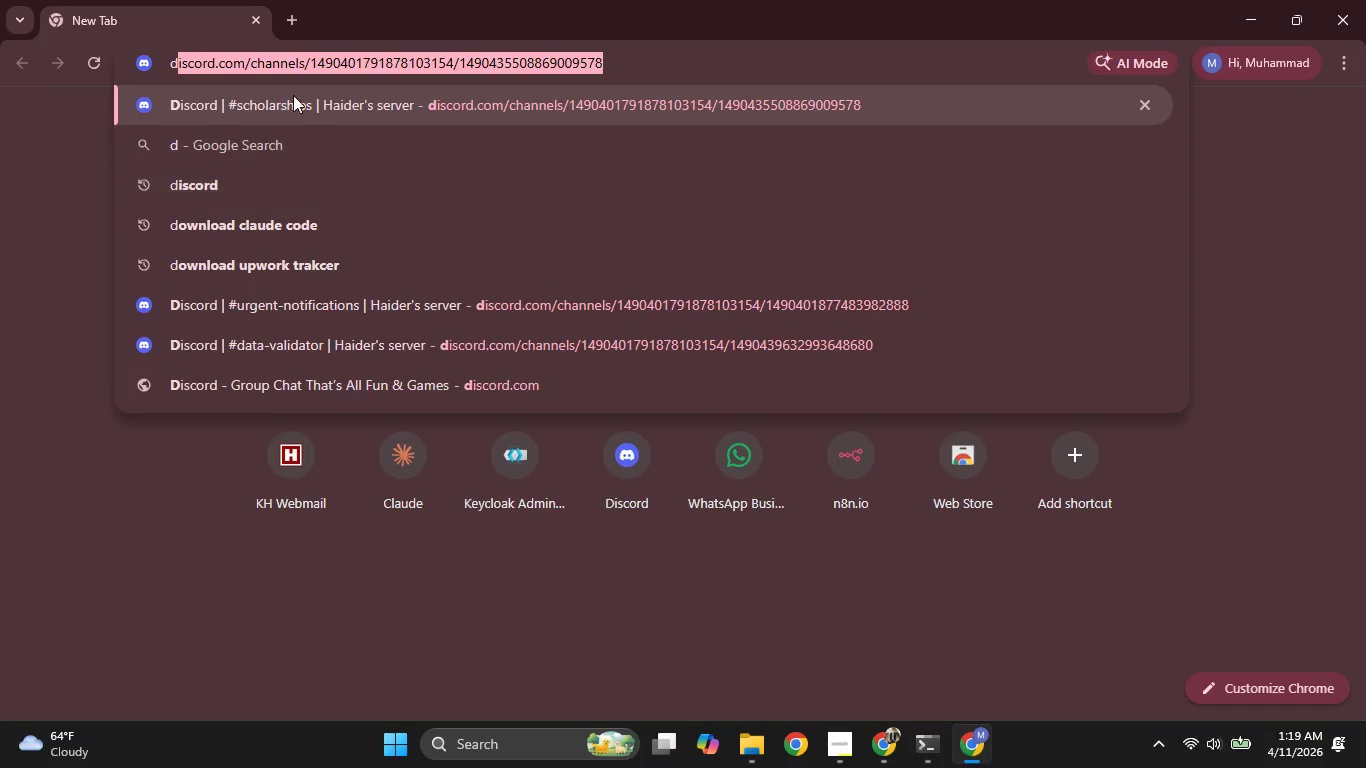 
left_click([289, 91])
 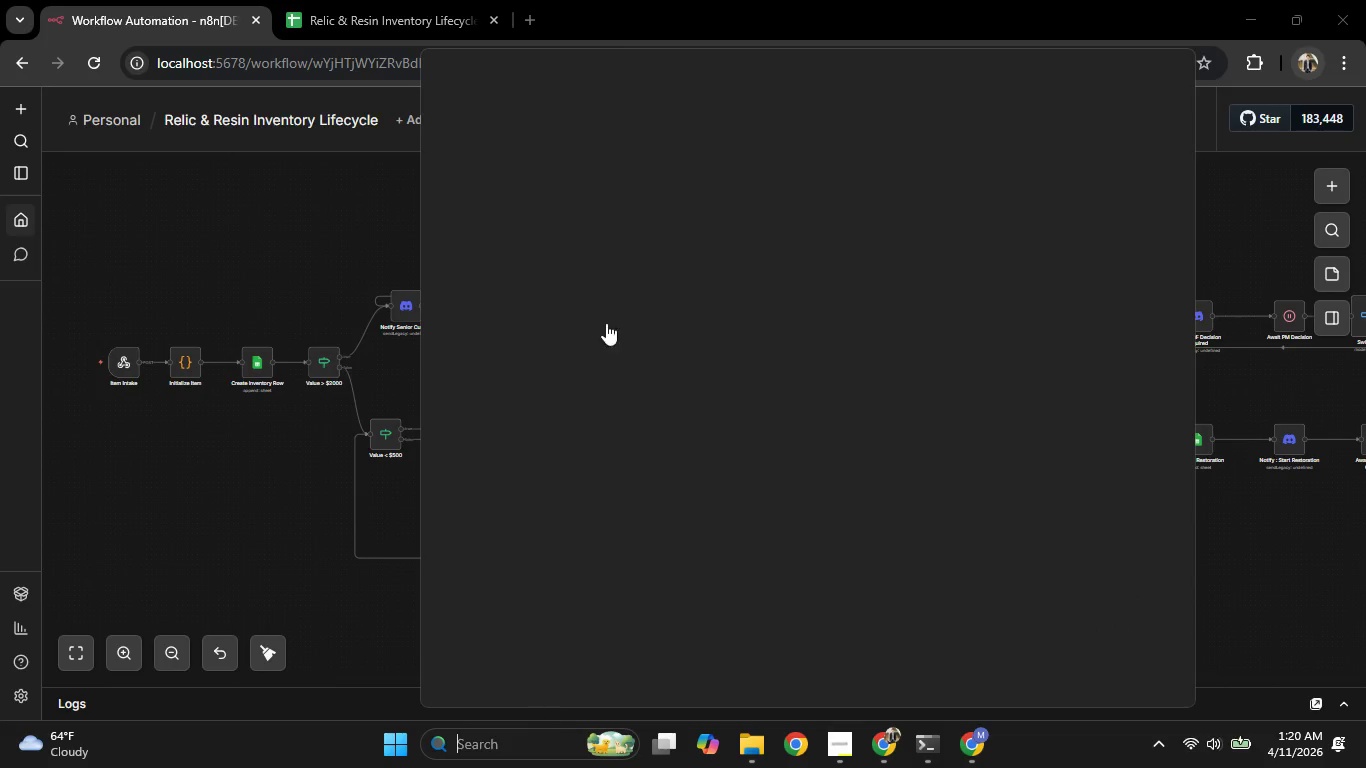 
wait(6.05)
 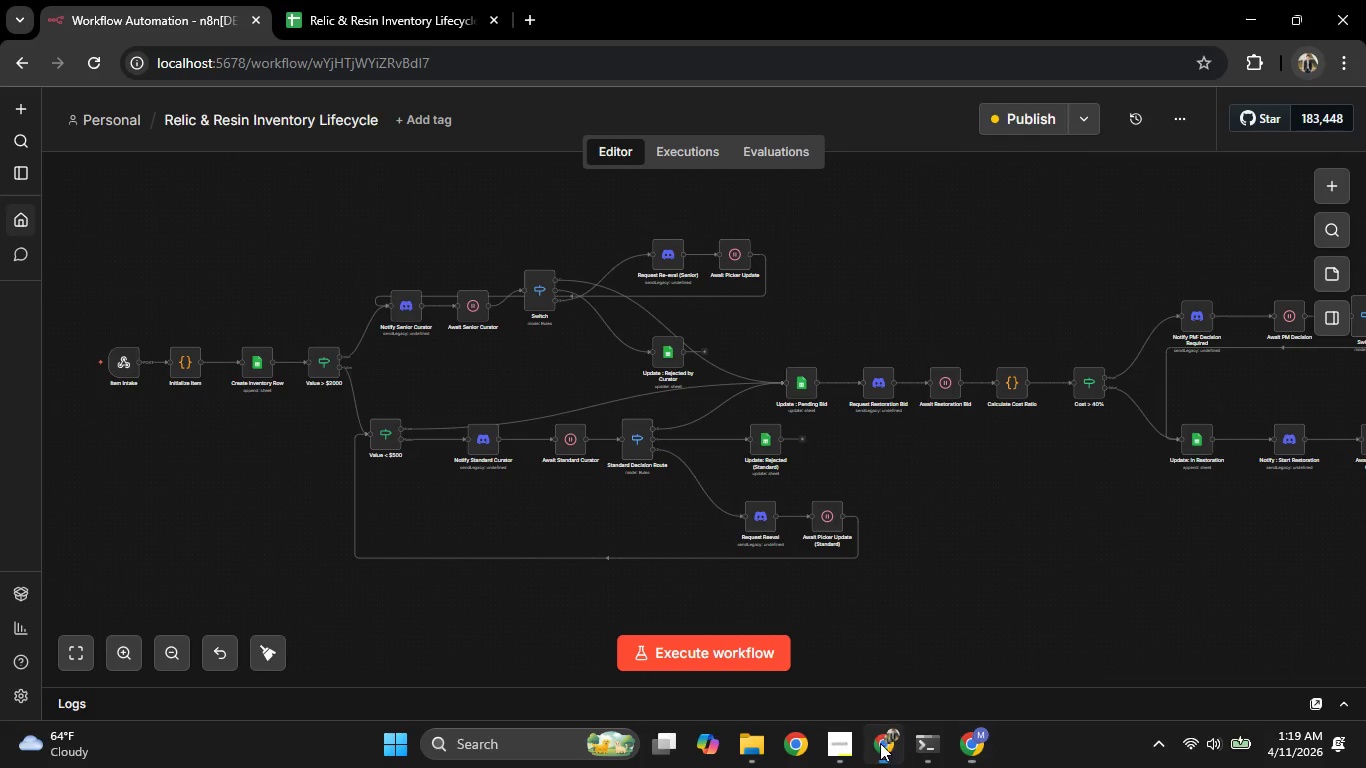 
left_click([594, 394])